 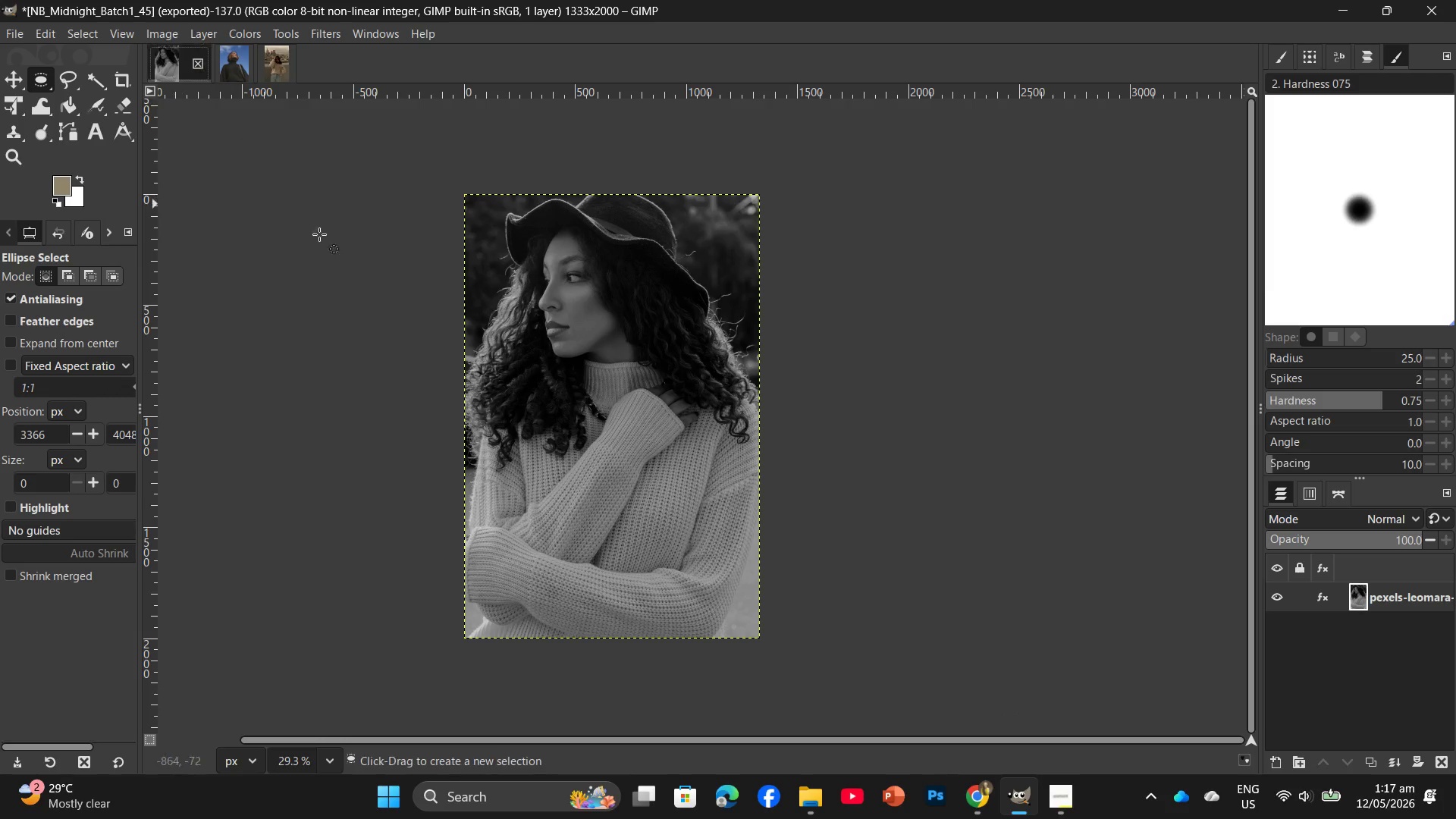 
left_click([199, 71])
 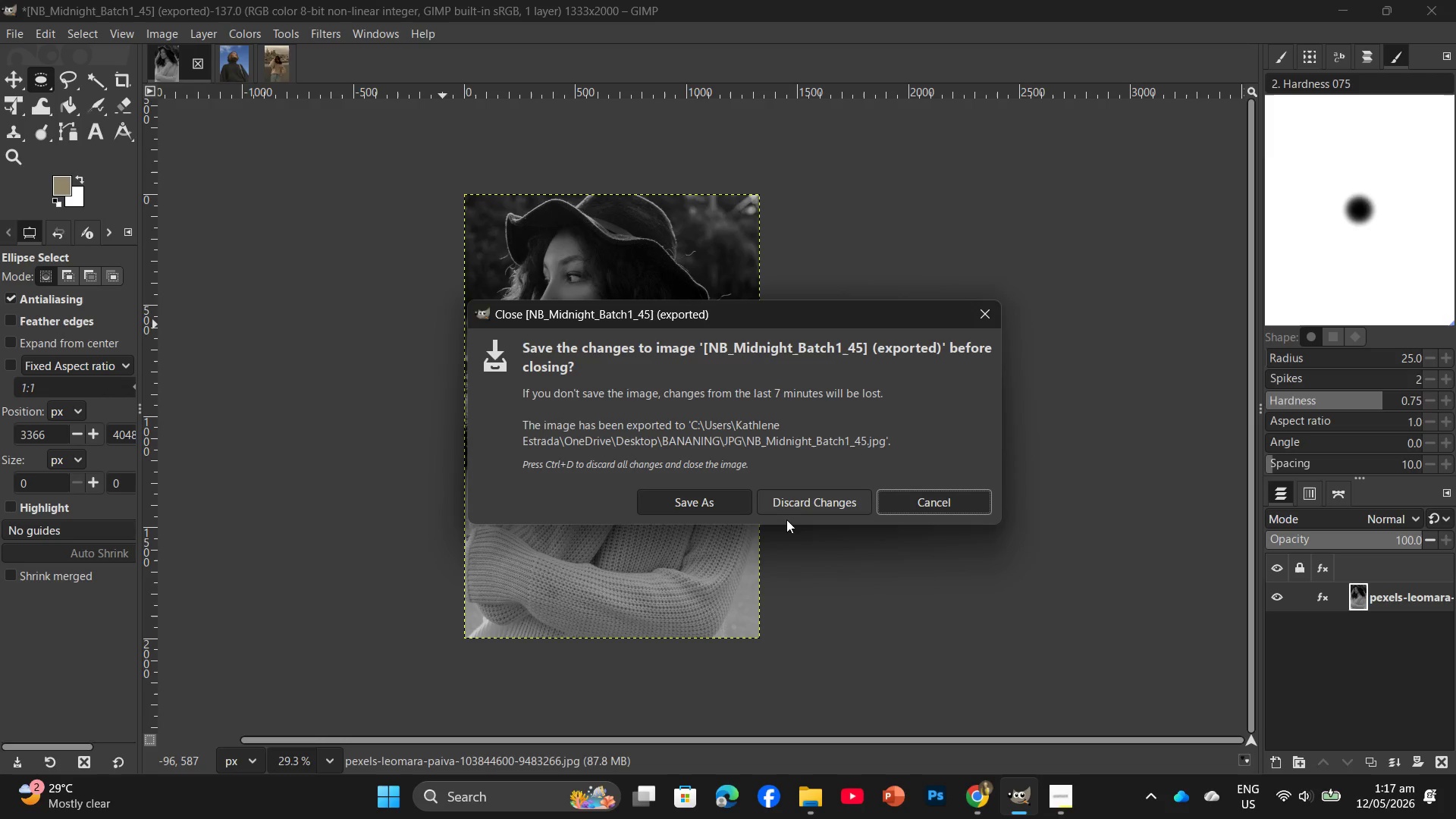 
left_click([798, 507])
 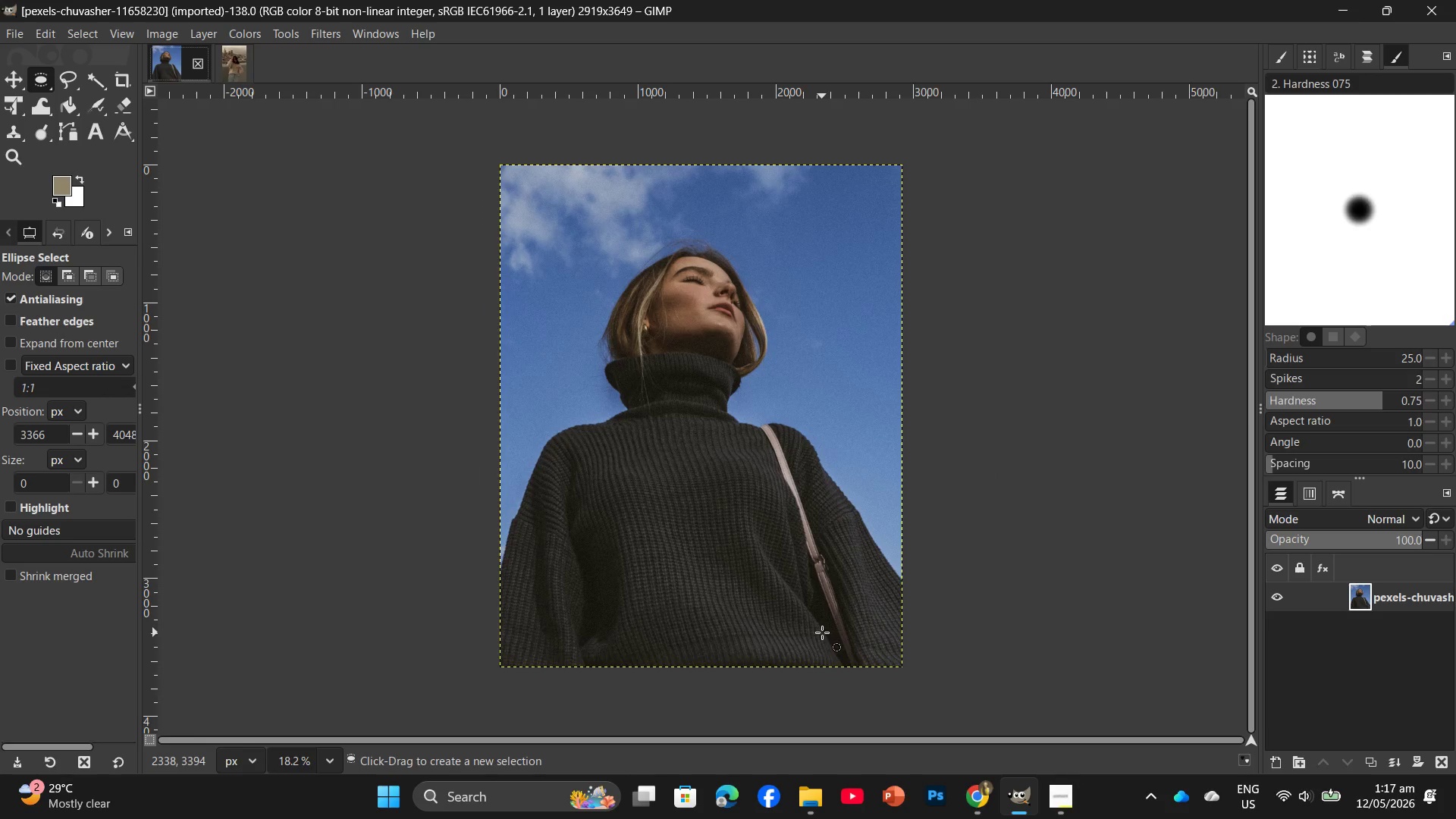 
wait(11.02)
 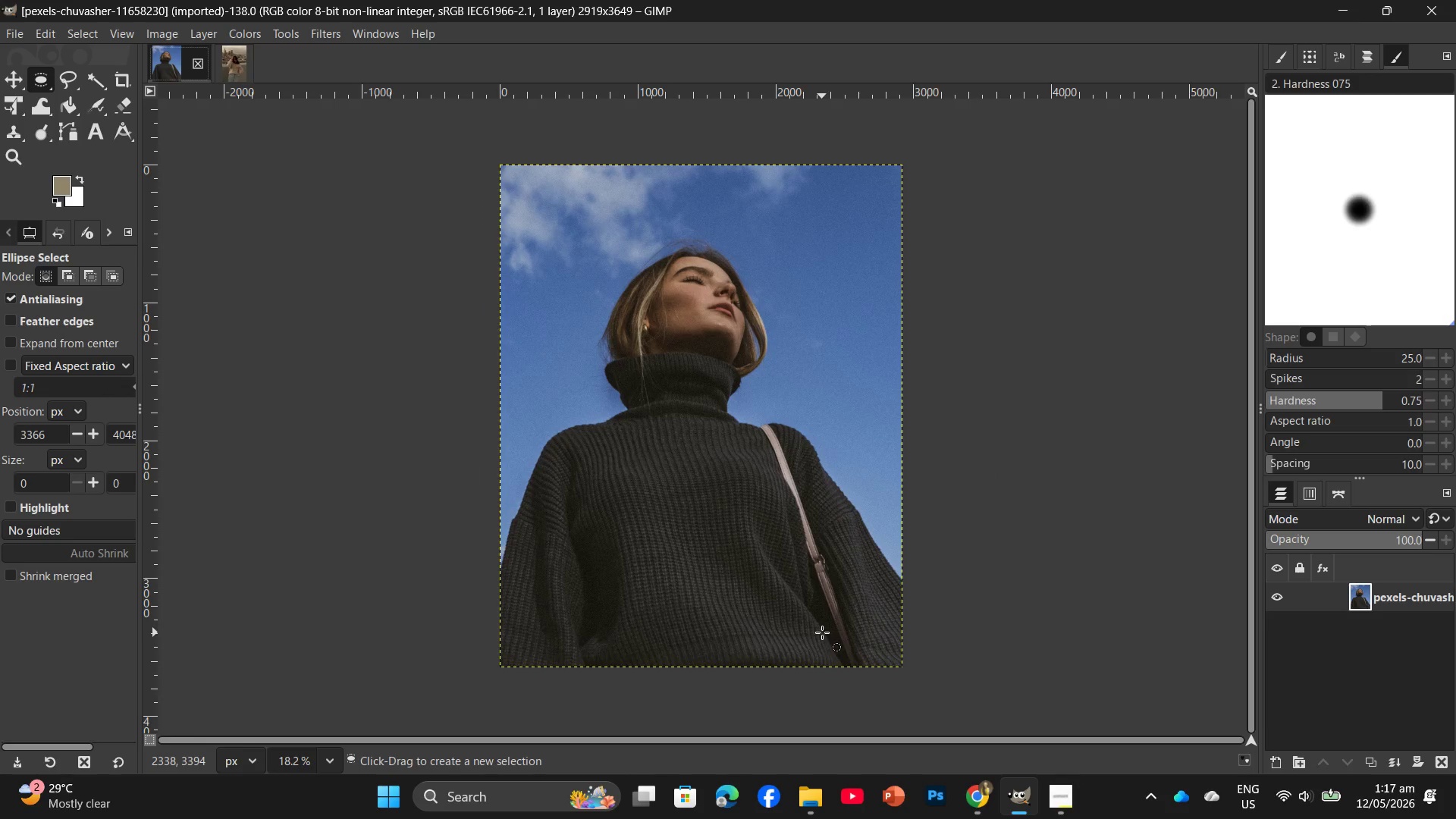 
left_click([1056, 796])